 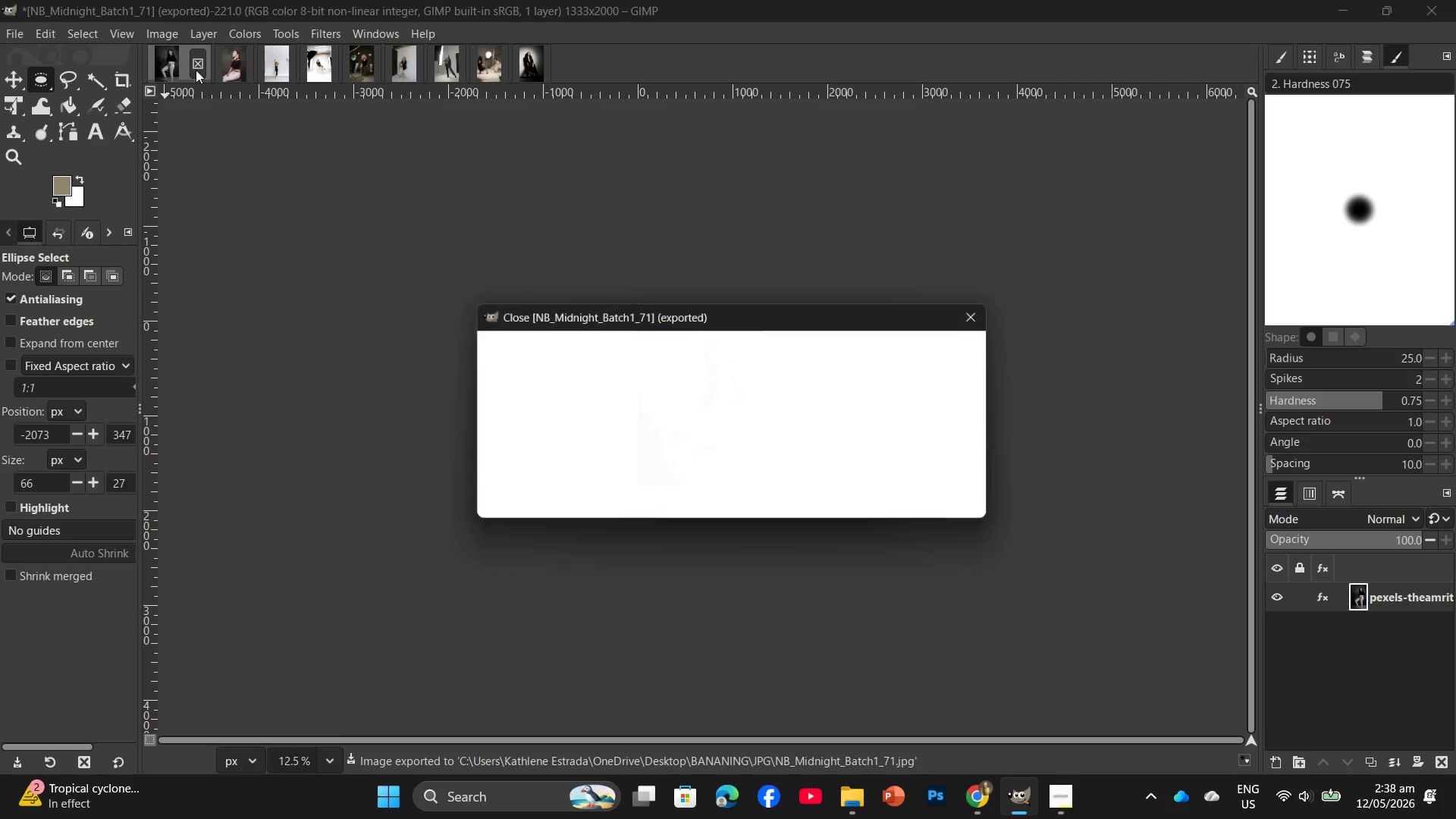 
left_click([796, 510])
 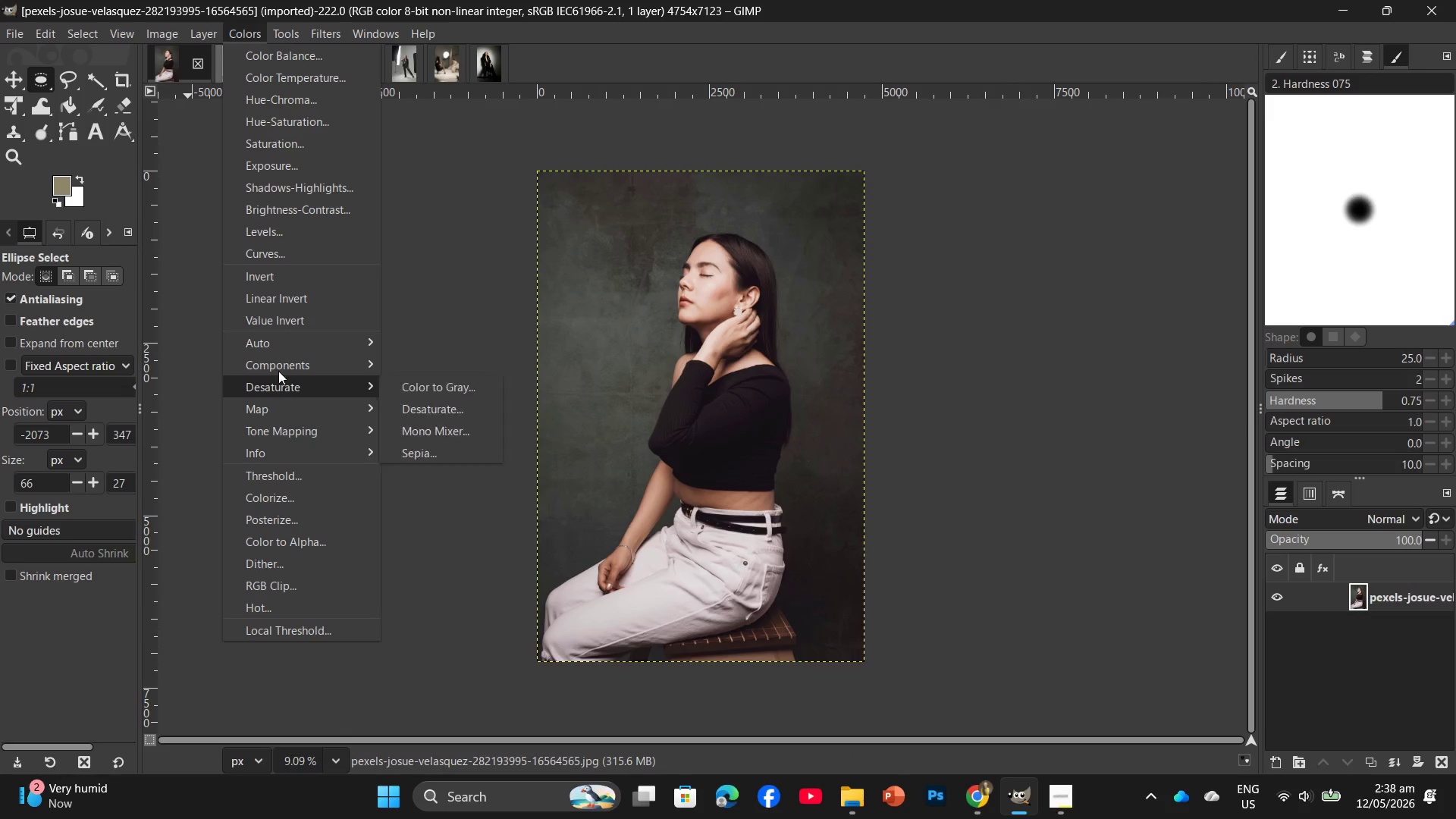 
wait(5.16)
 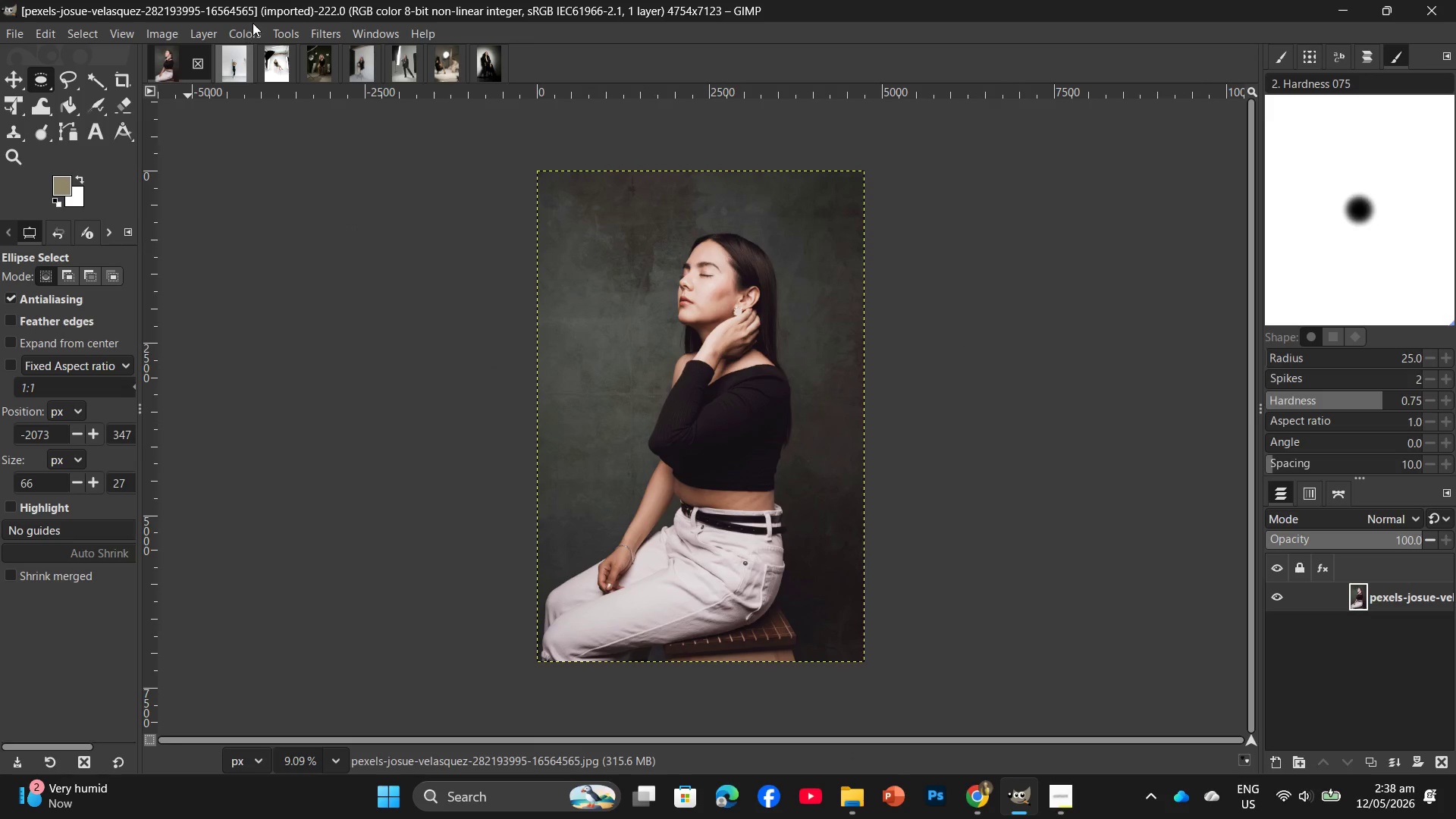 
left_click([446, 408])
 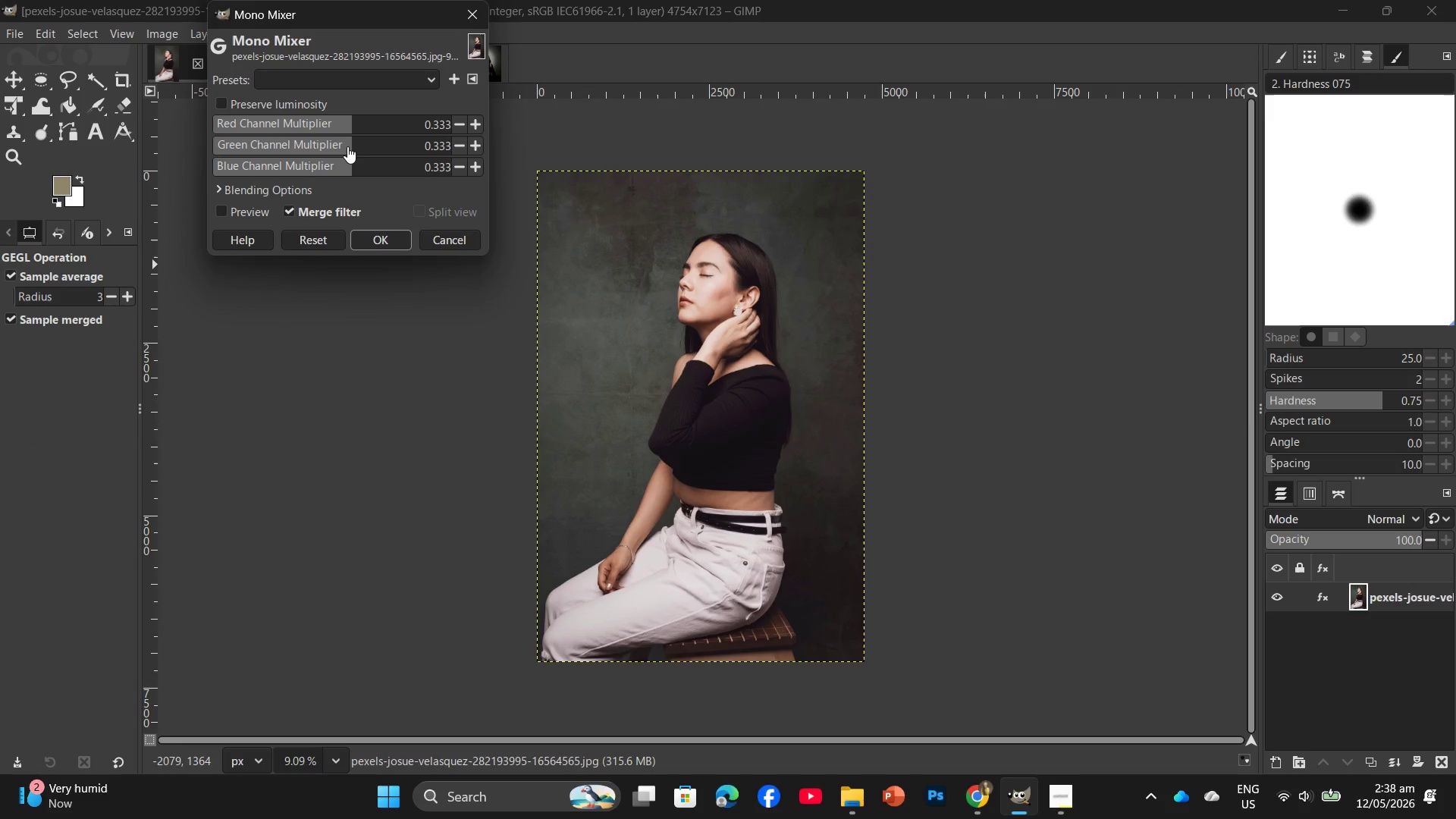 
left_click([350, 151])
 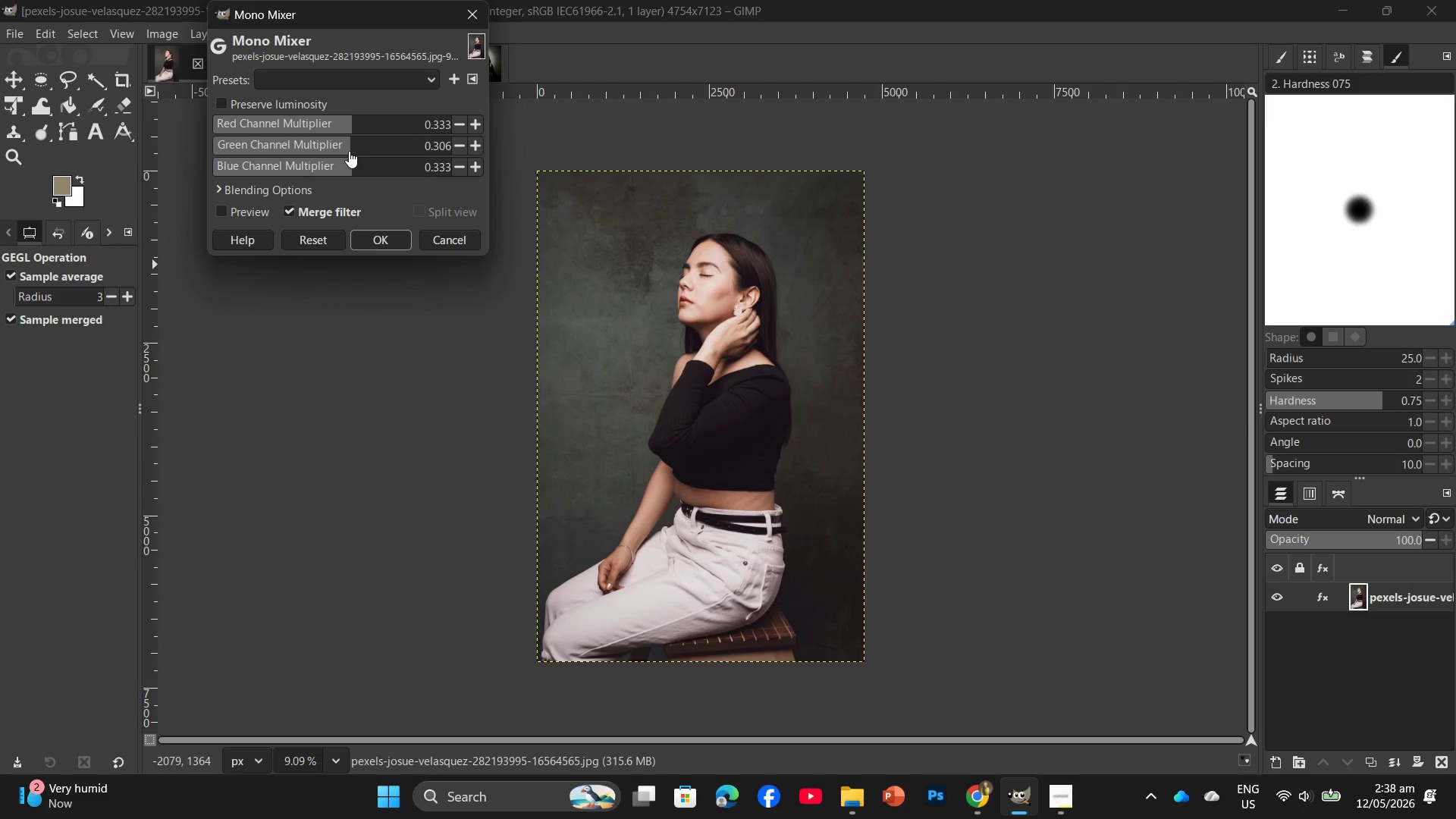 
left_click([348, 151])
 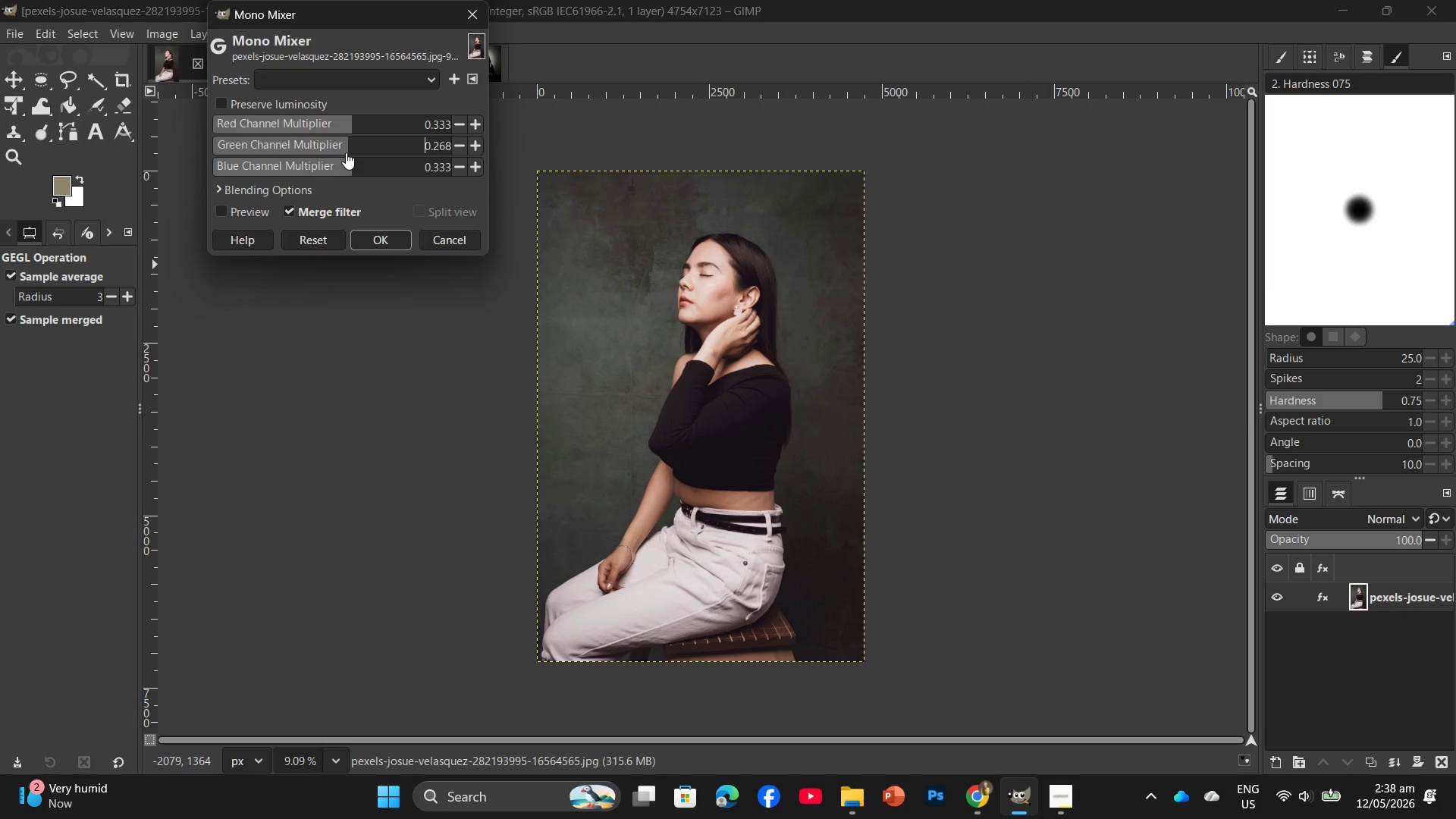 
left_click([350, 149])
 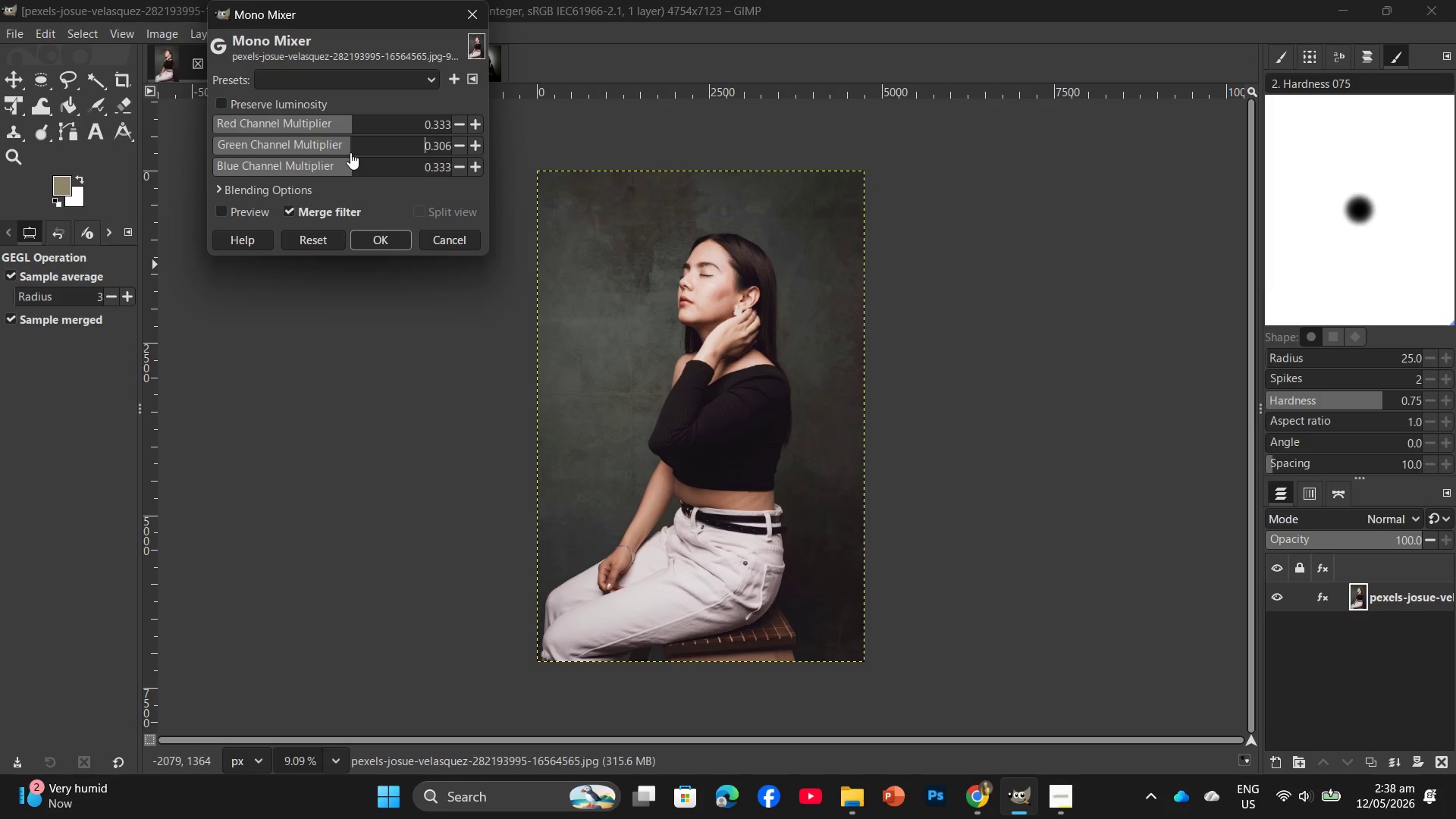 
left_click([349, 152])
 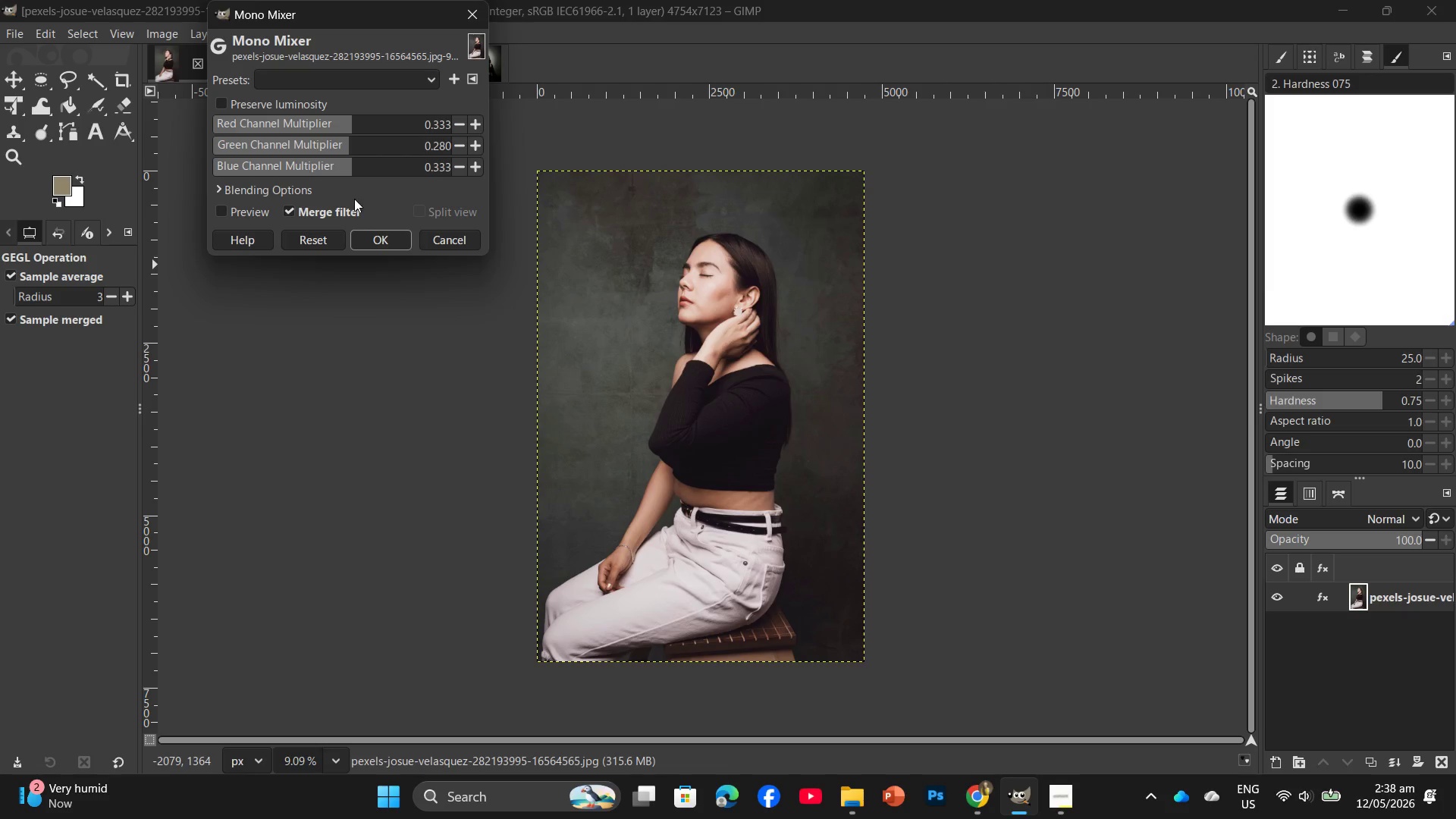 
left_click_drag(start_coordinate=[364, 239], to_coordinate=[365, 243])
 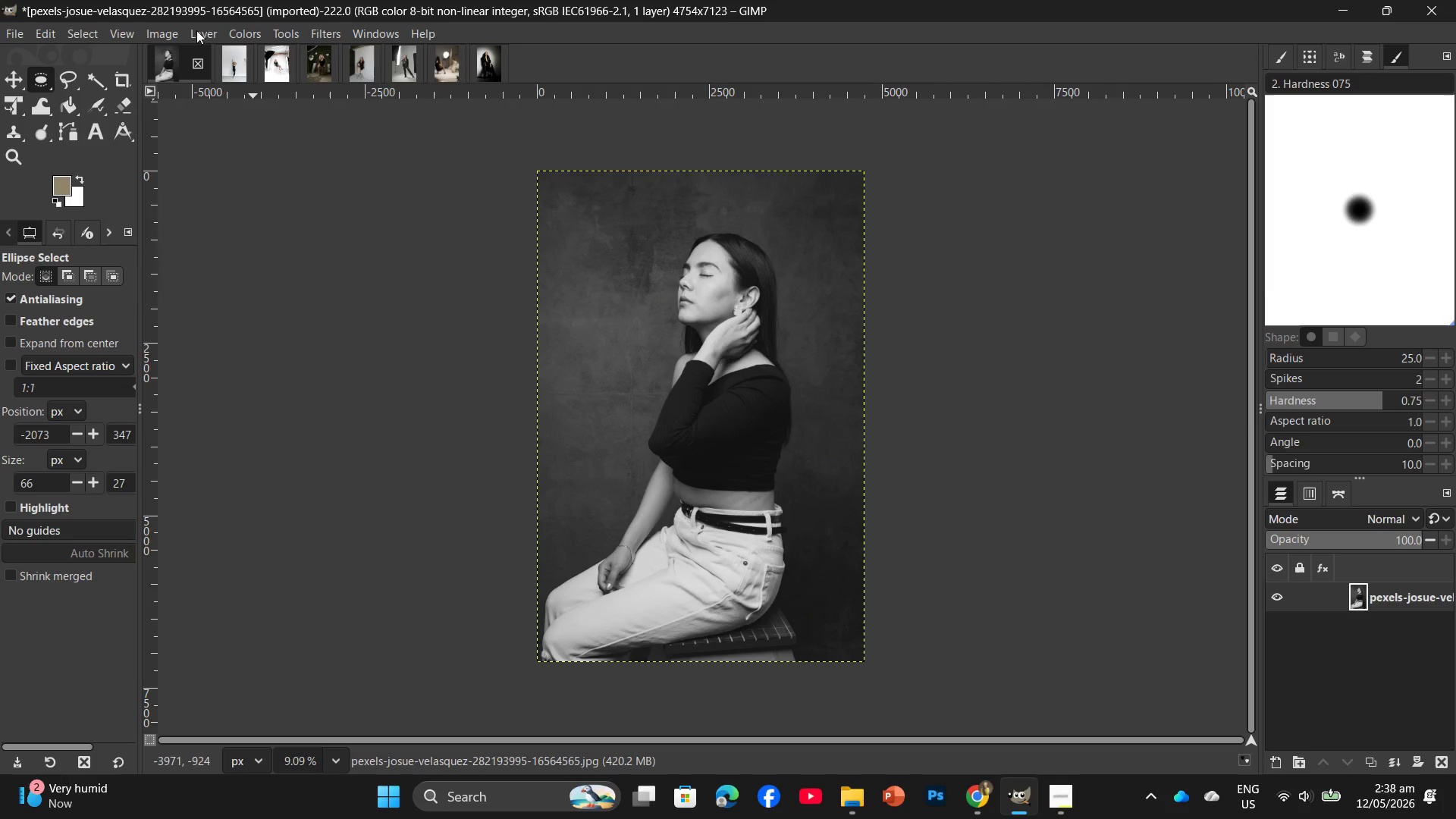 
left_click([260, 33])
 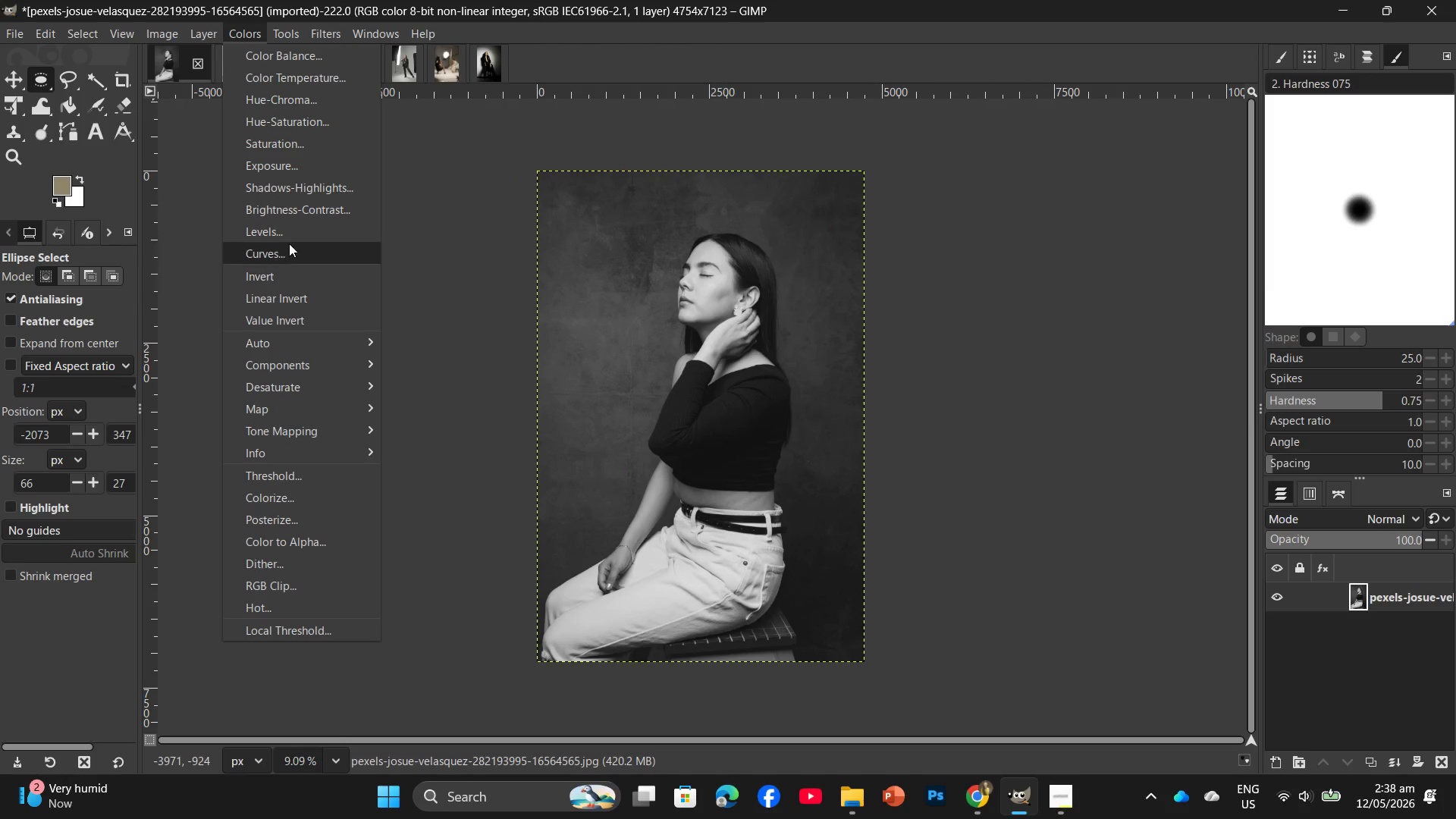 
left_click([293, 228])
 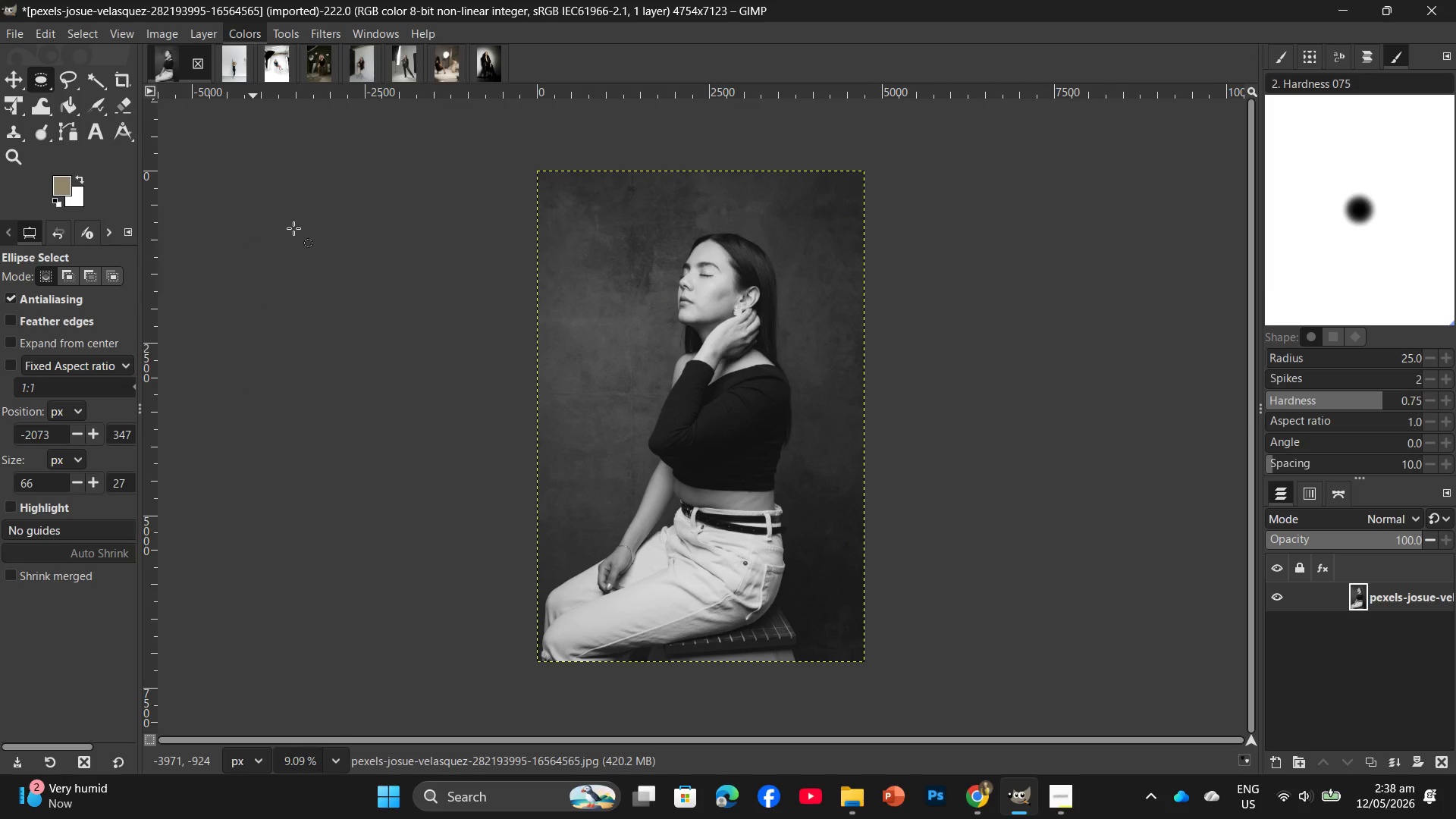 
left_click([377, 91])
 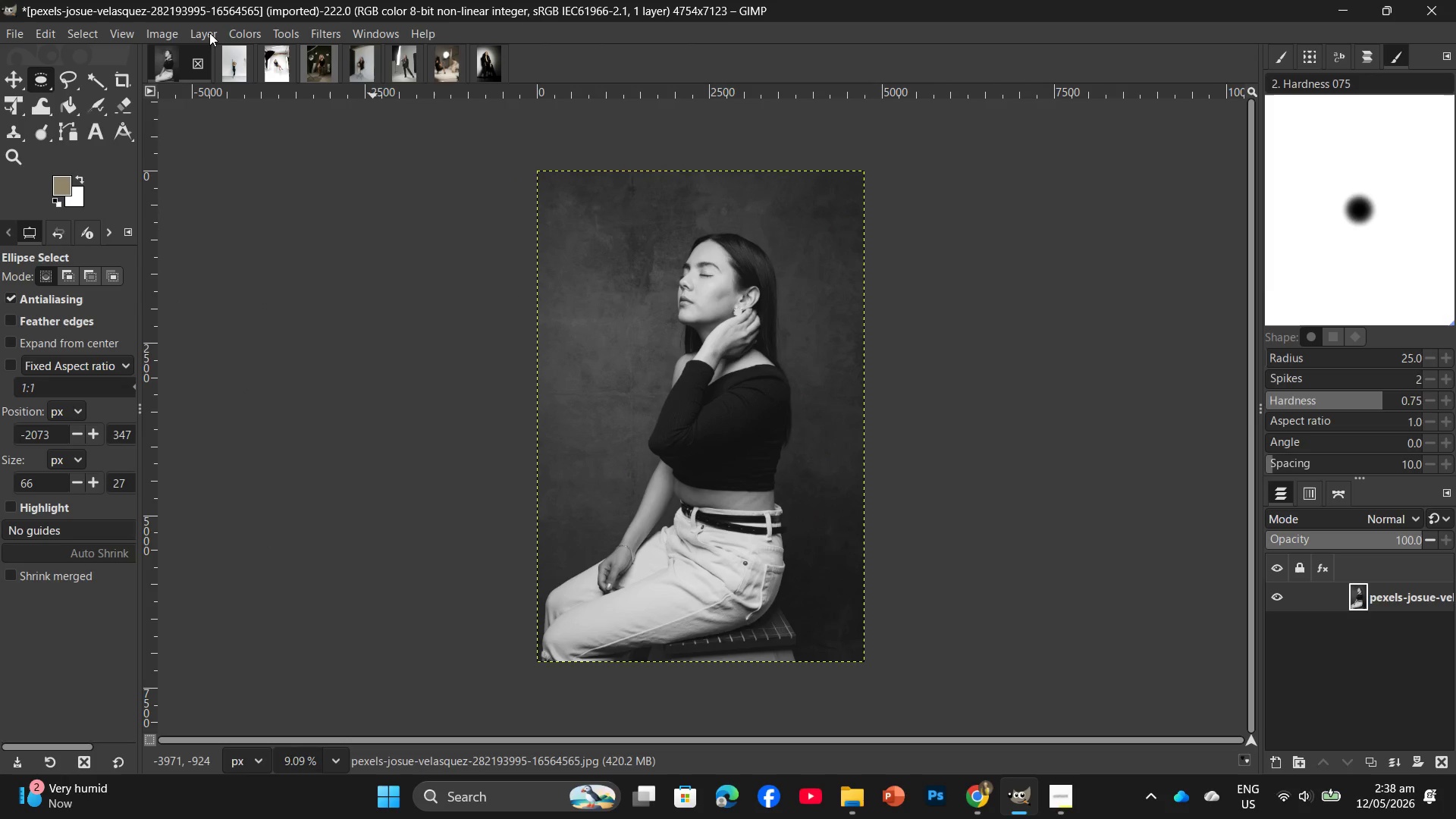 
left_click([209, 32])
 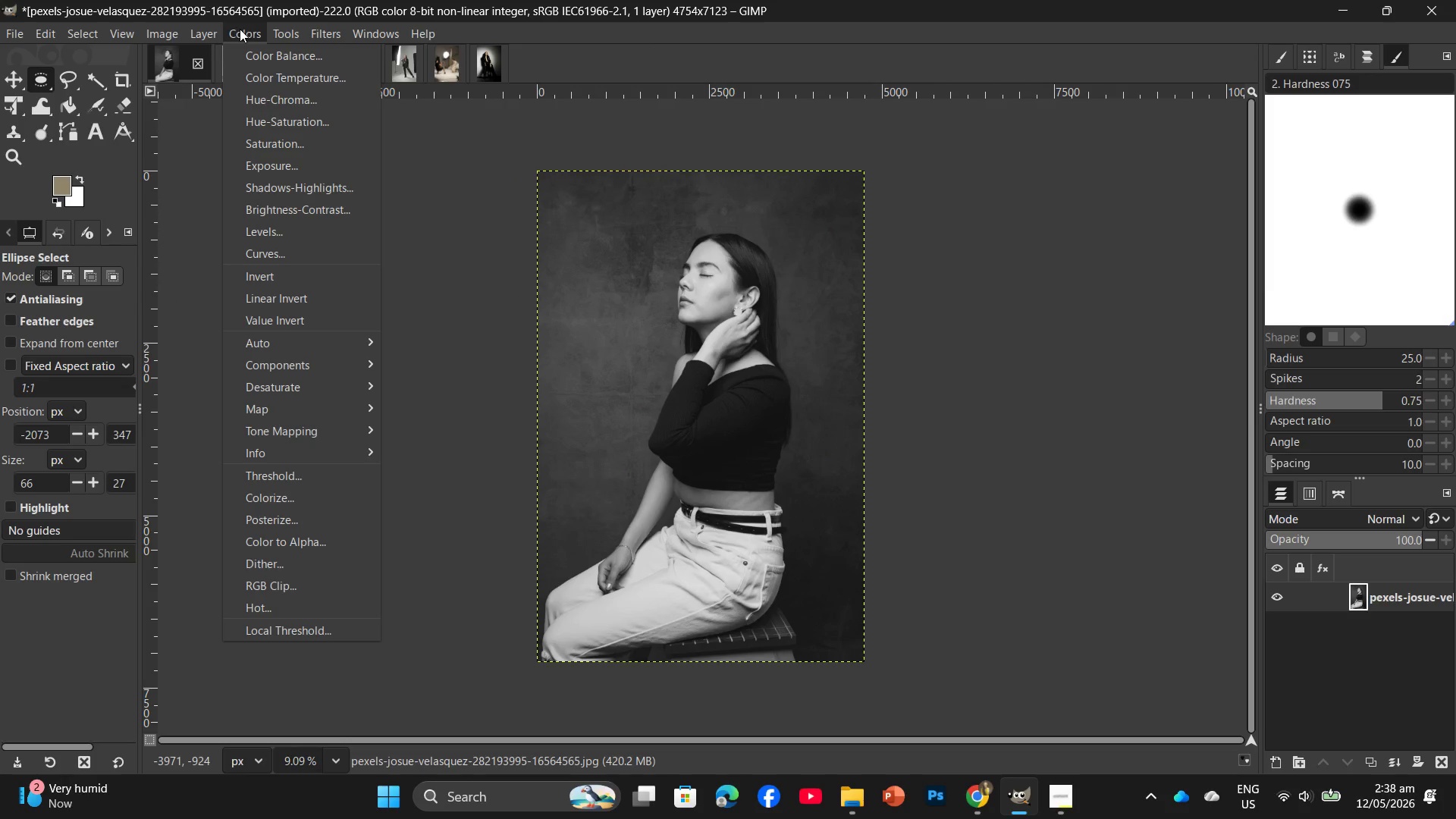 
left_click([281, 33])
 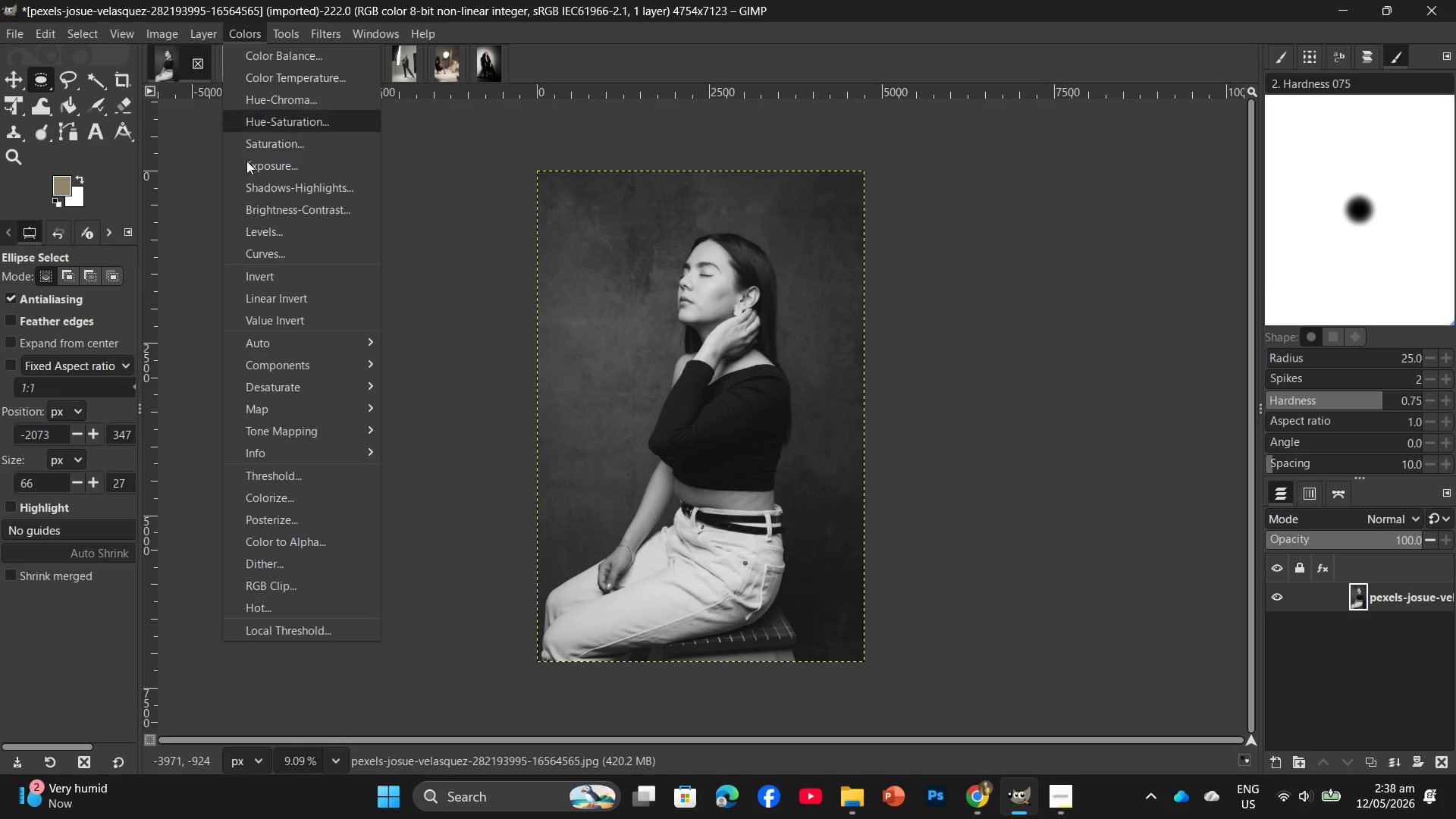 
left_click([275, 246])
 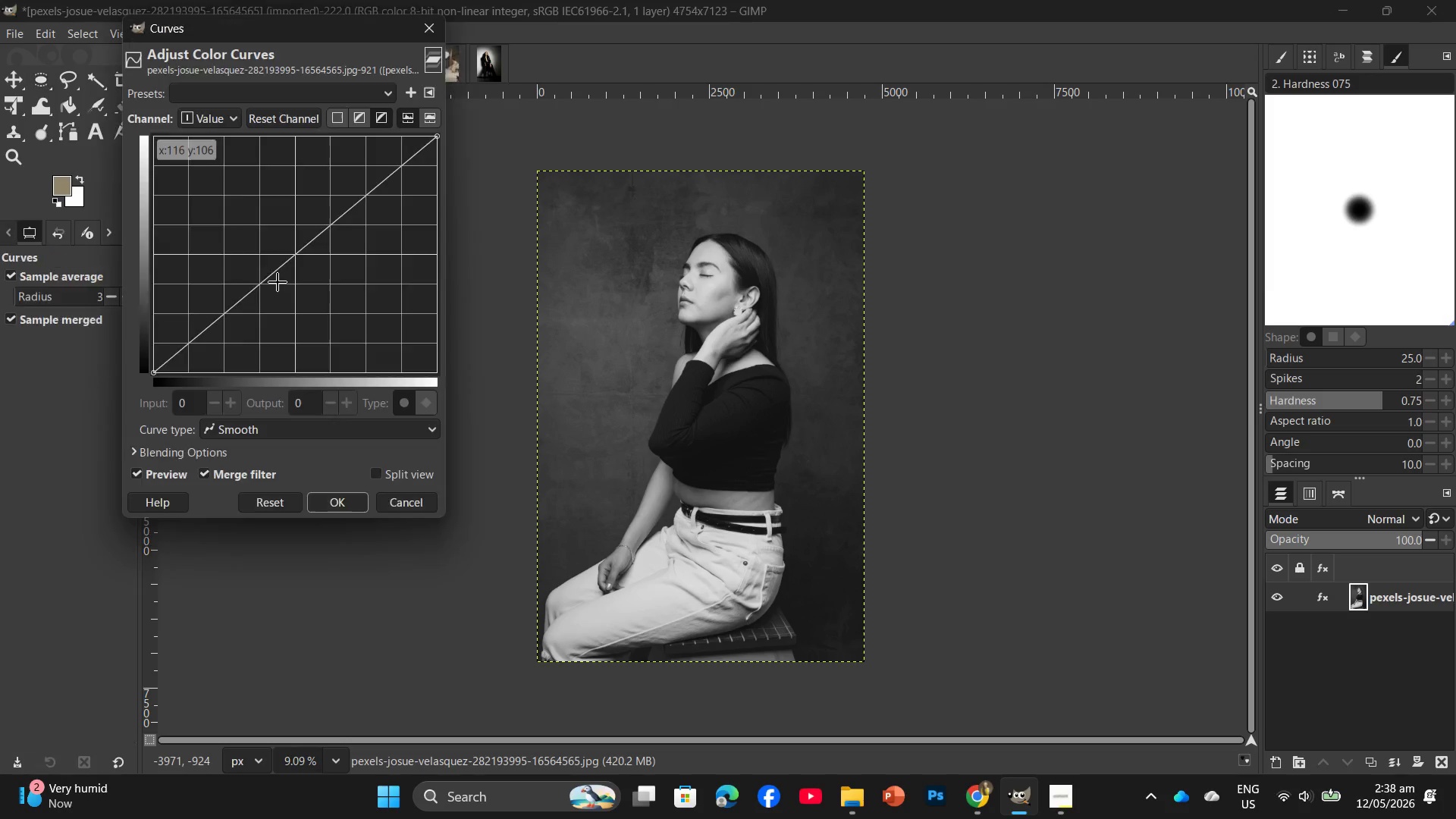 
left_click_drag(start_coordinate=[340, 221], to_coordinate=[346, 236])
 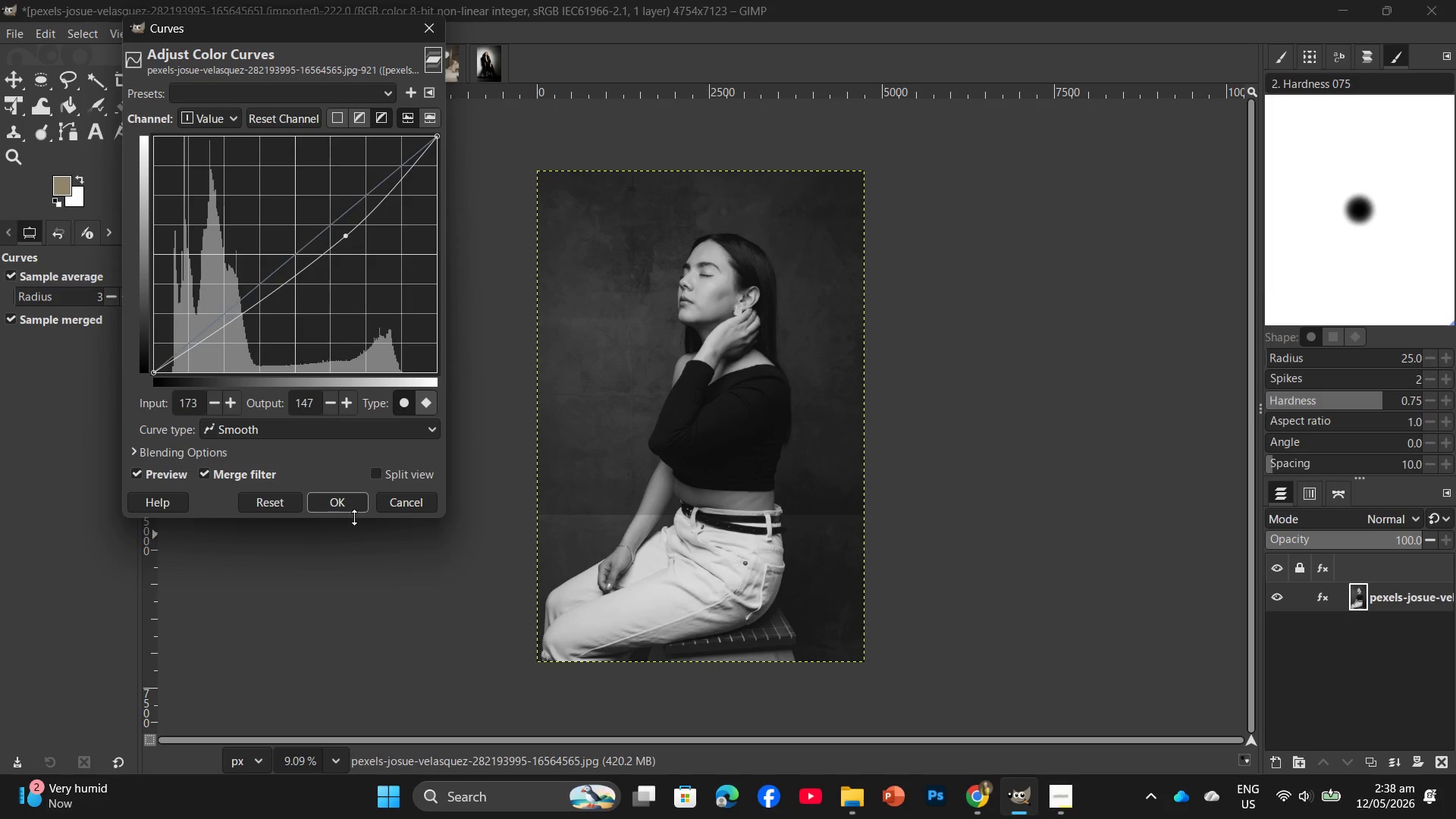 
left_click([354, 517])
 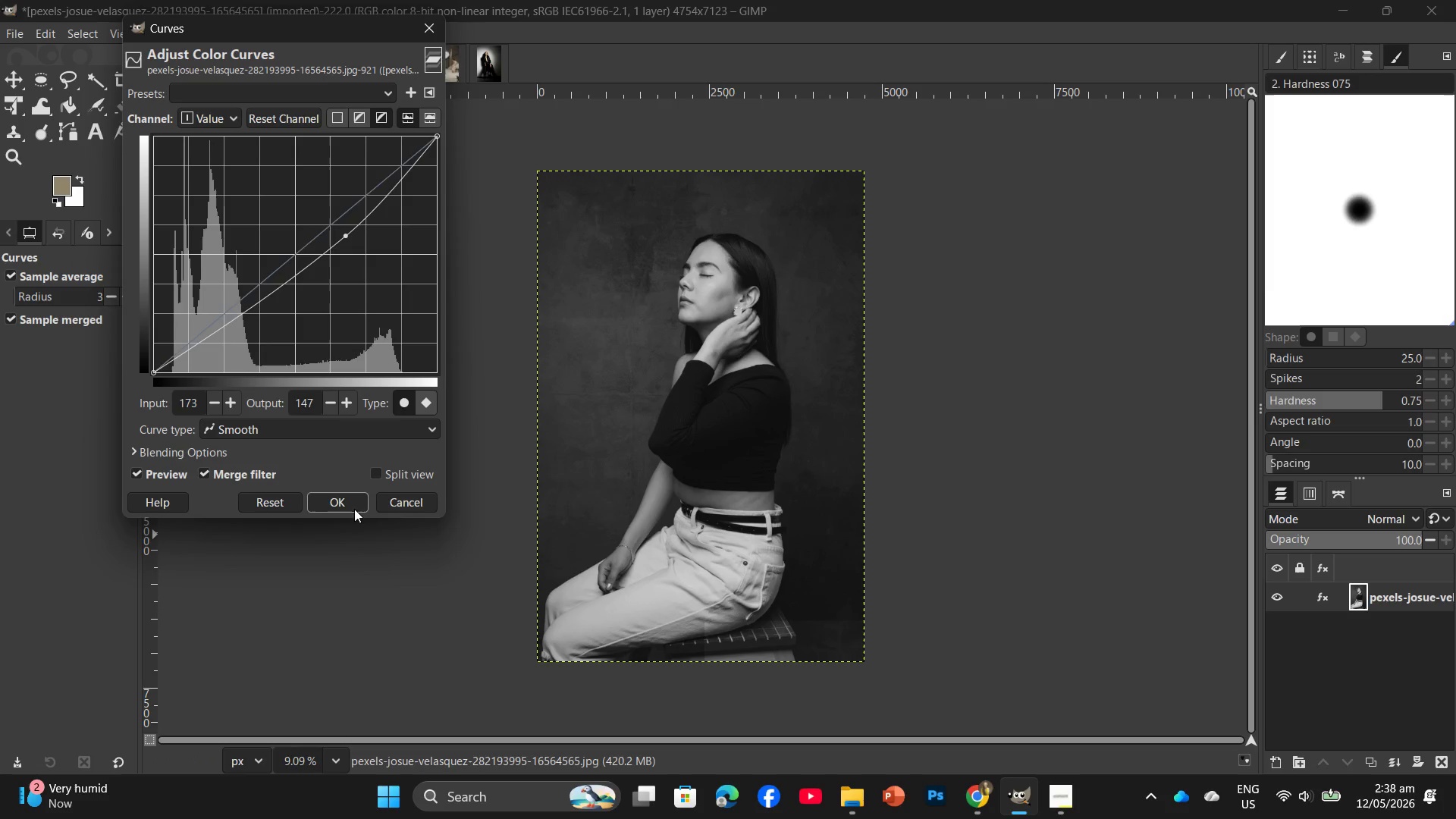 
left_click([354, 509])
 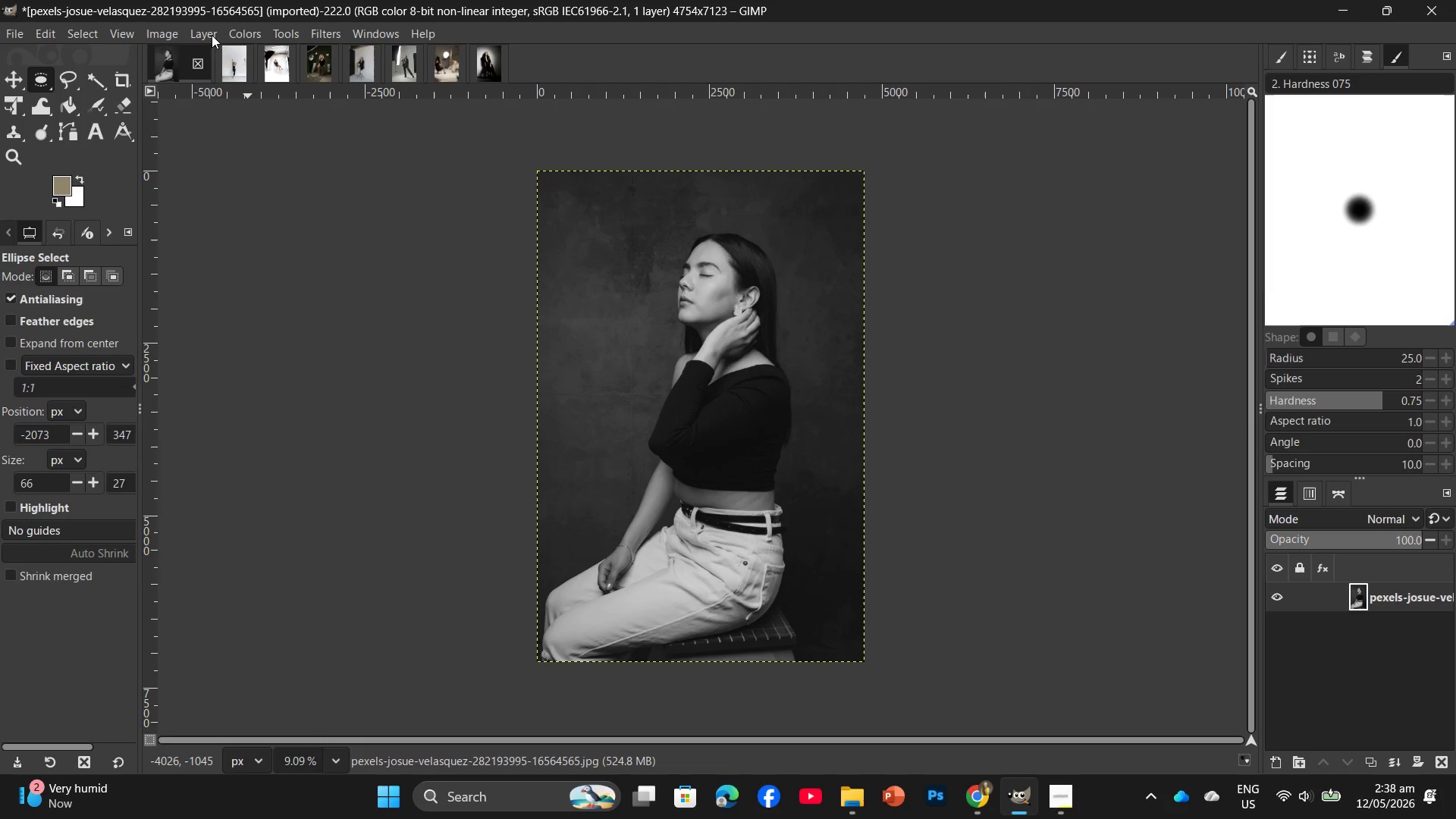 
left_click_drag(start_coordinate=[233, 32], to_coordinate=[236, 37])
 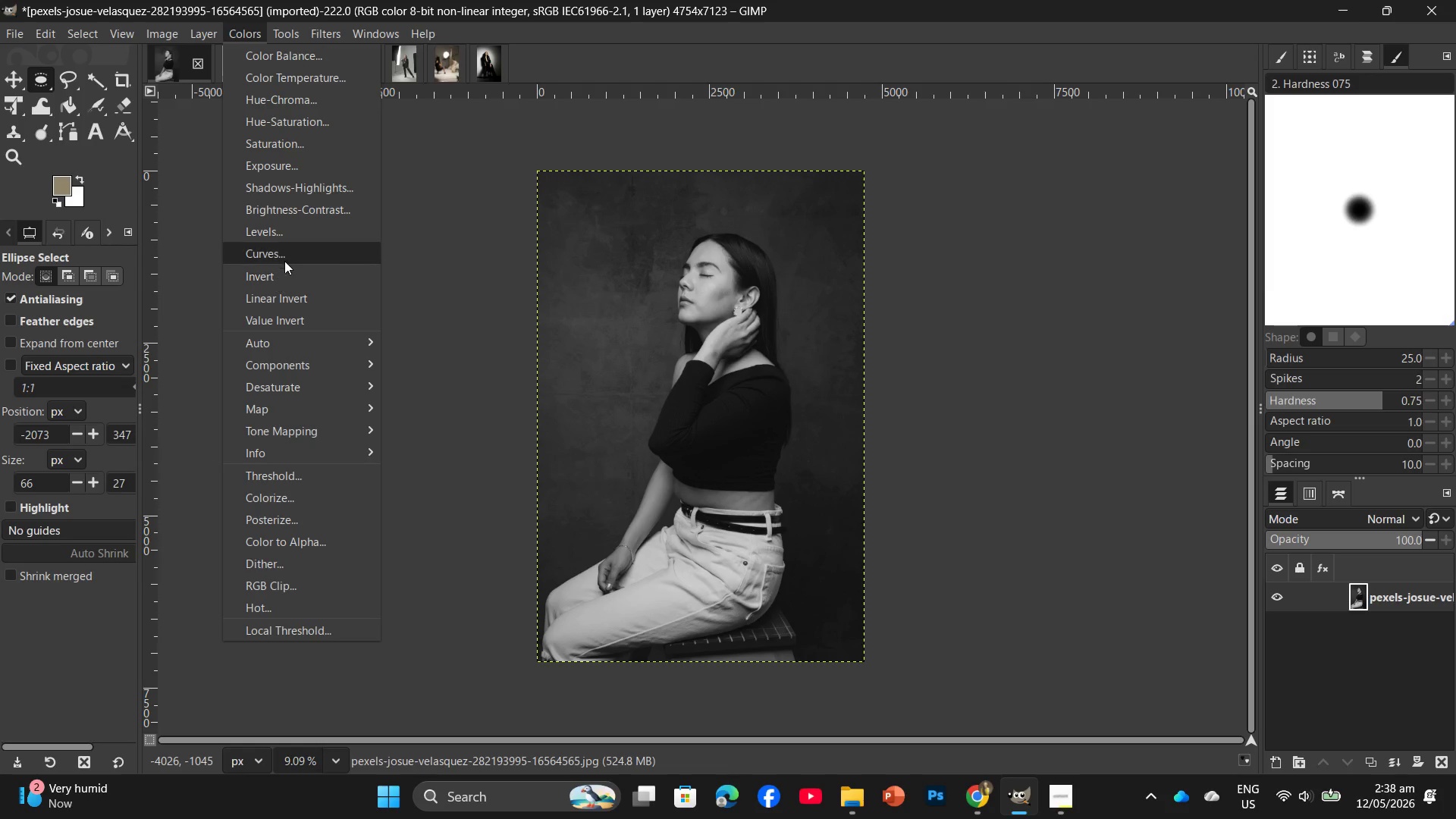 
left_click([284, 261])
 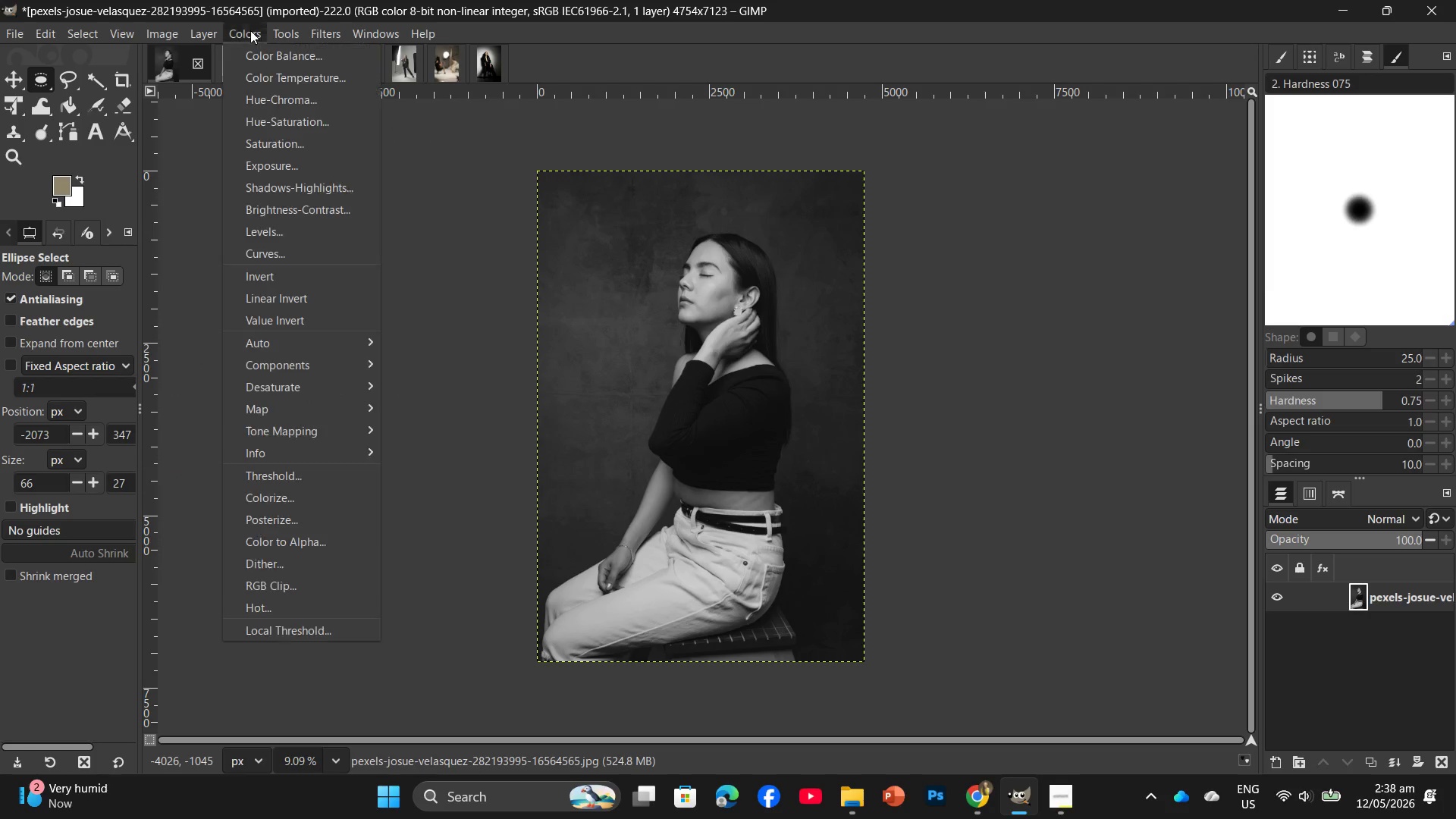 
left_click([254, 236])
 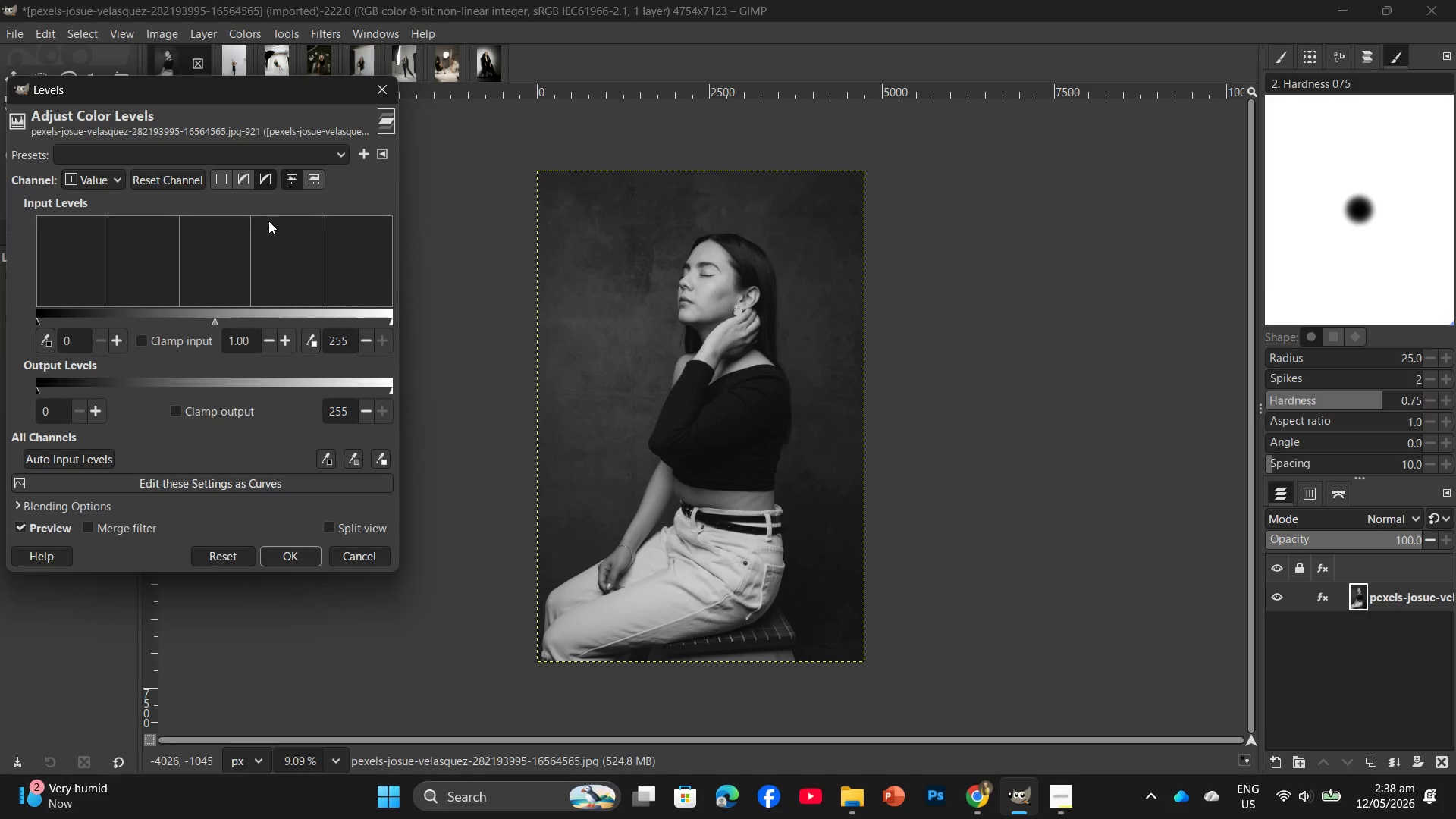 
left_click([83, 343])
 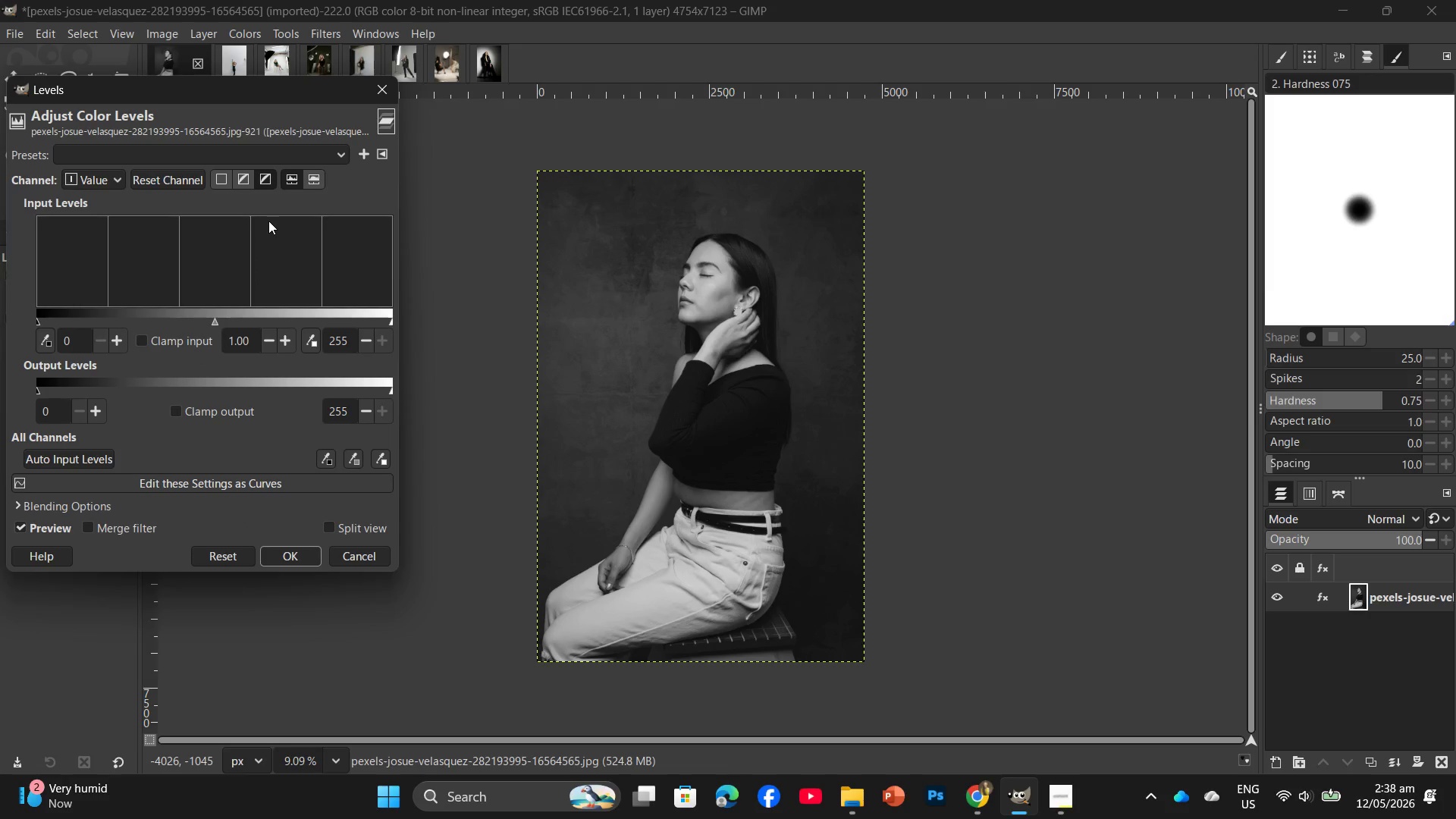 
key(Backspace)
 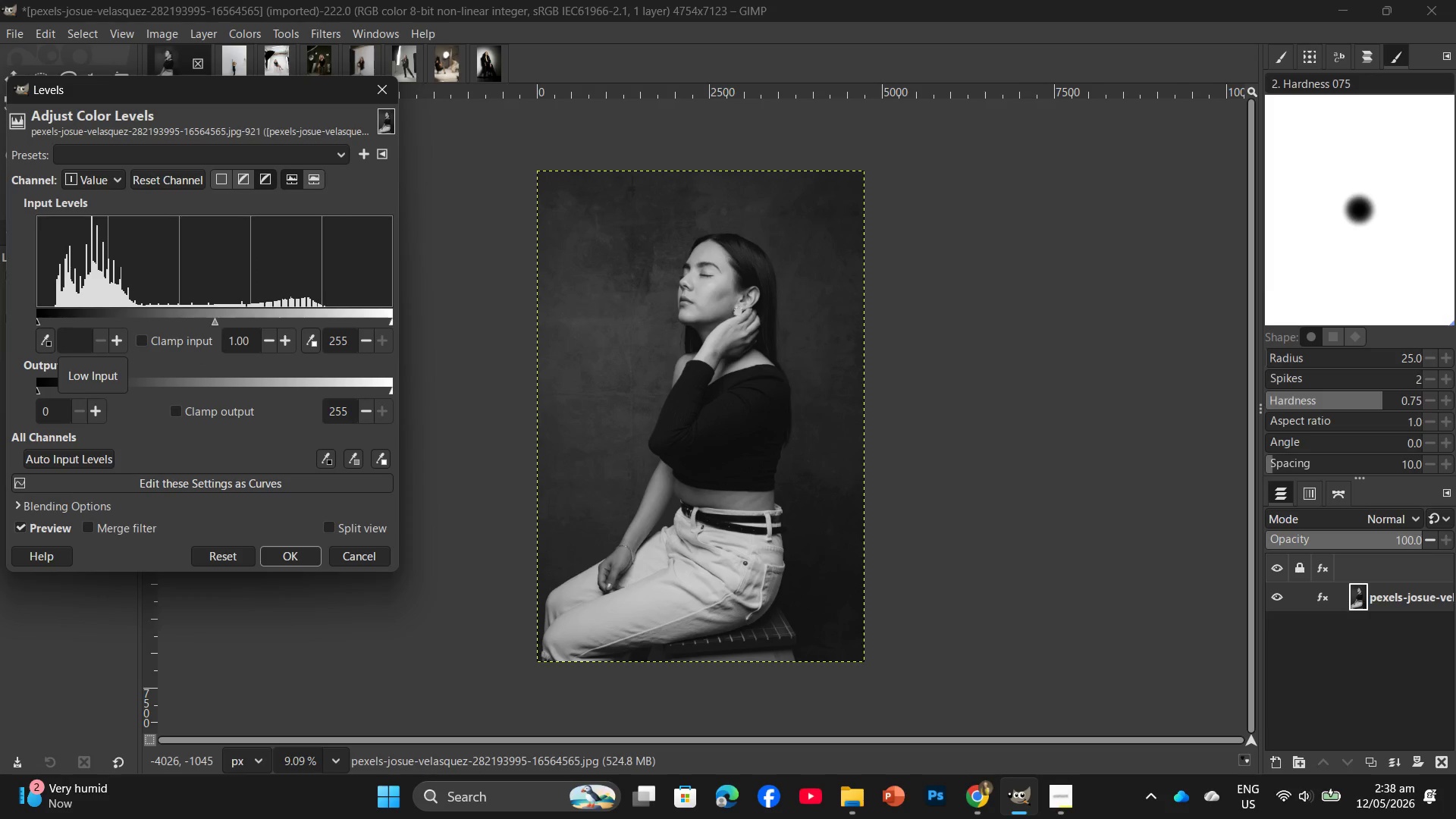 
key(Numpad1)
 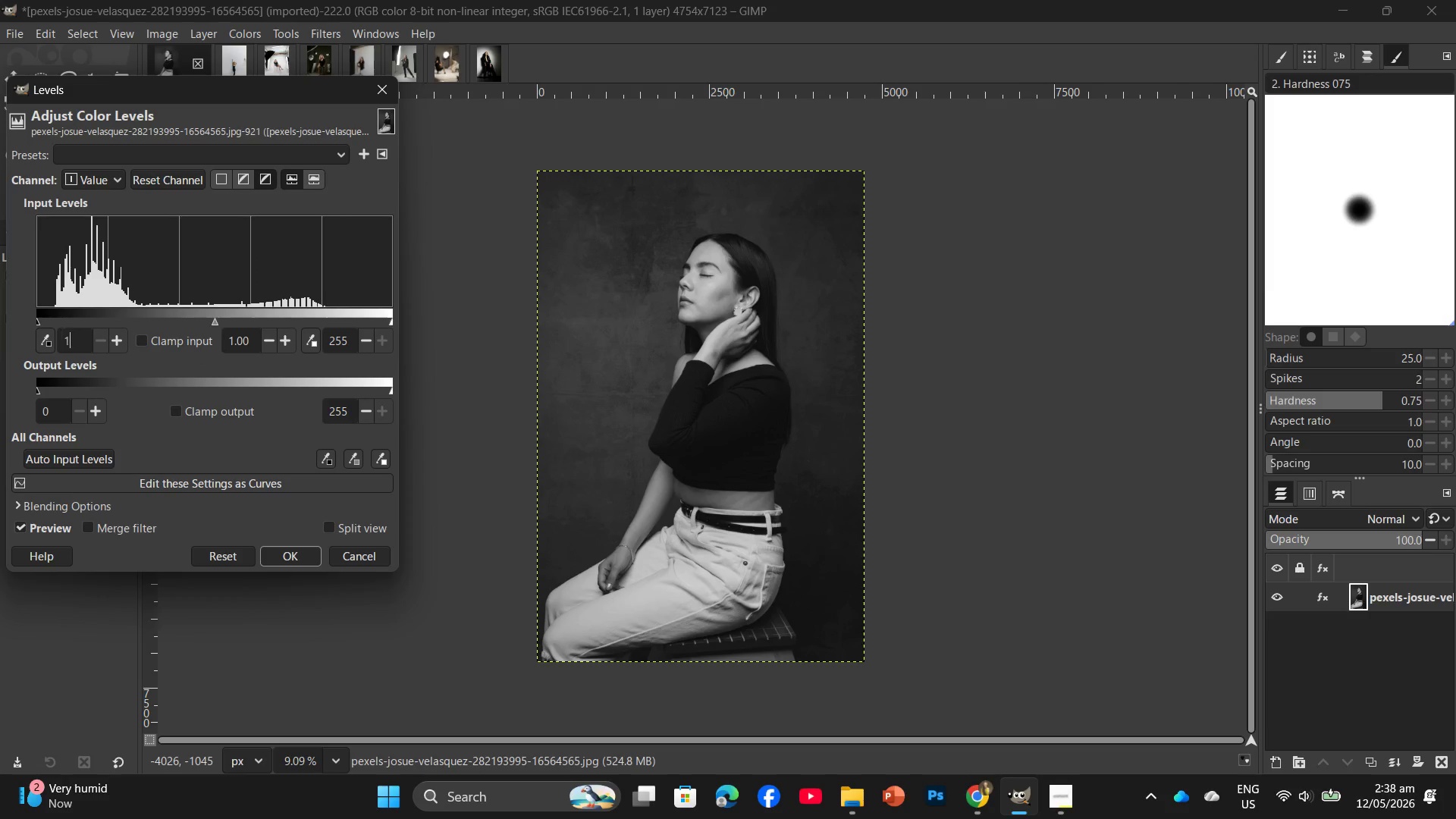 
key(Numpad5)
 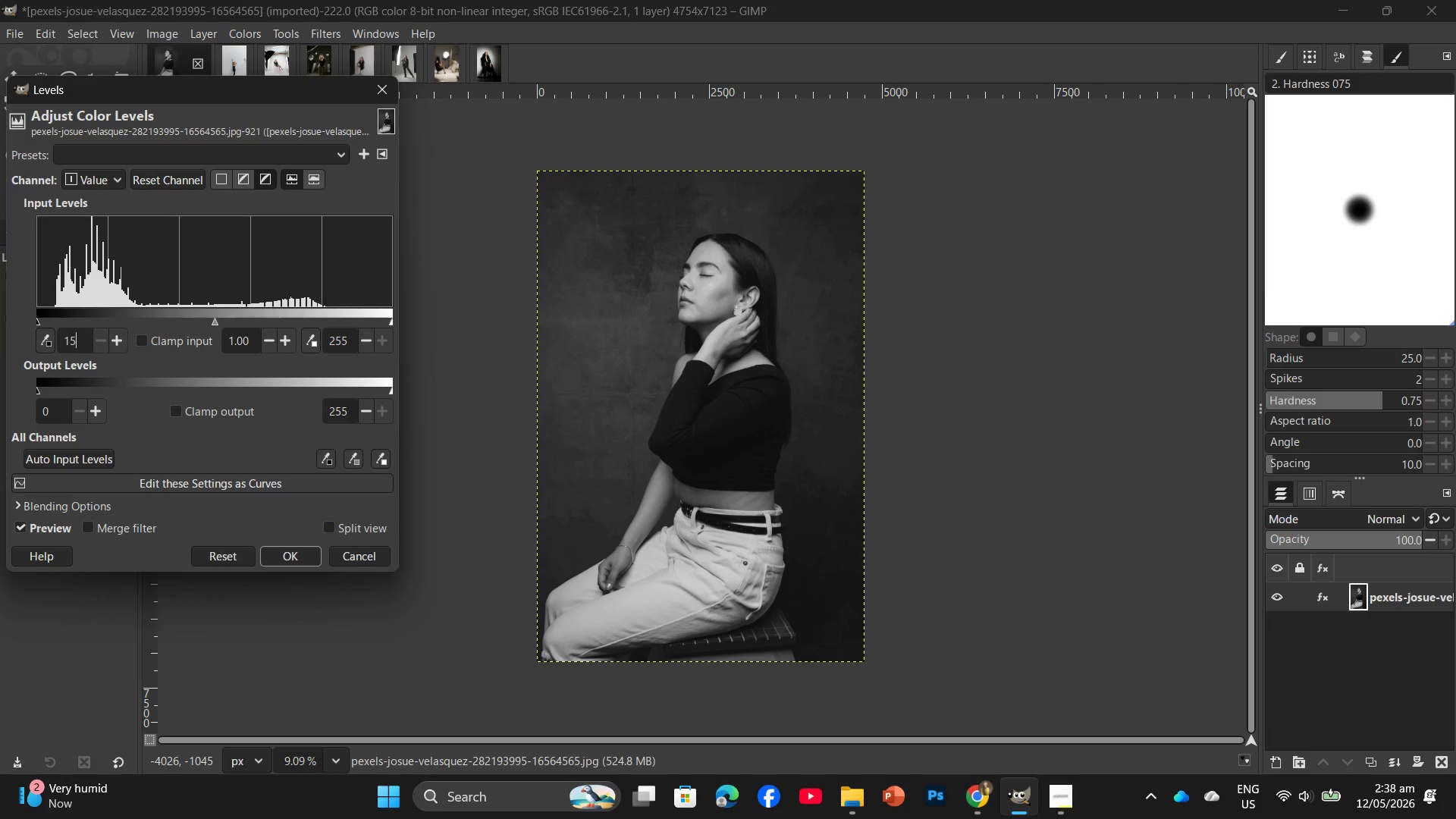 
key(Enter)
 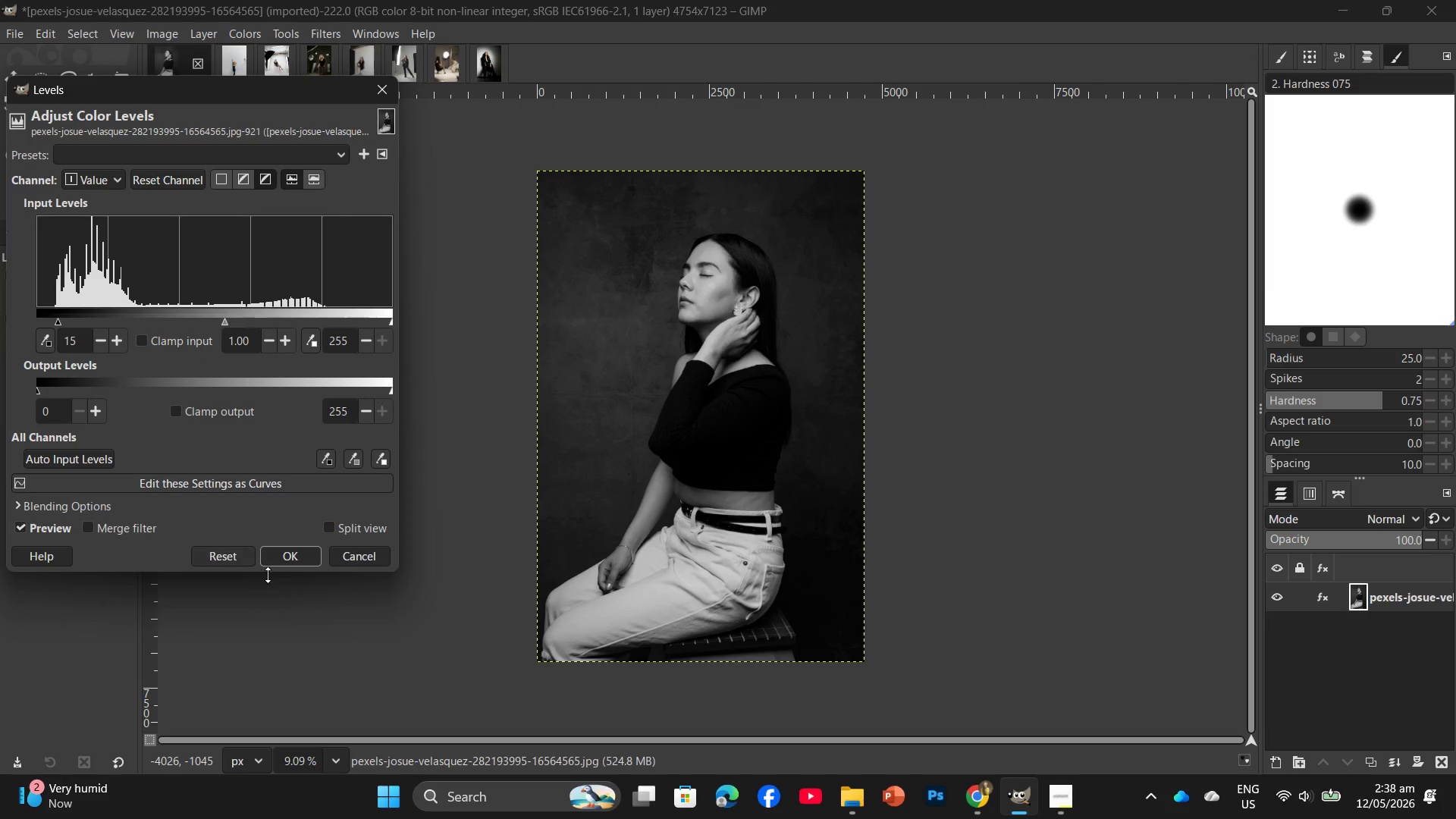 
left_click([273, 563])